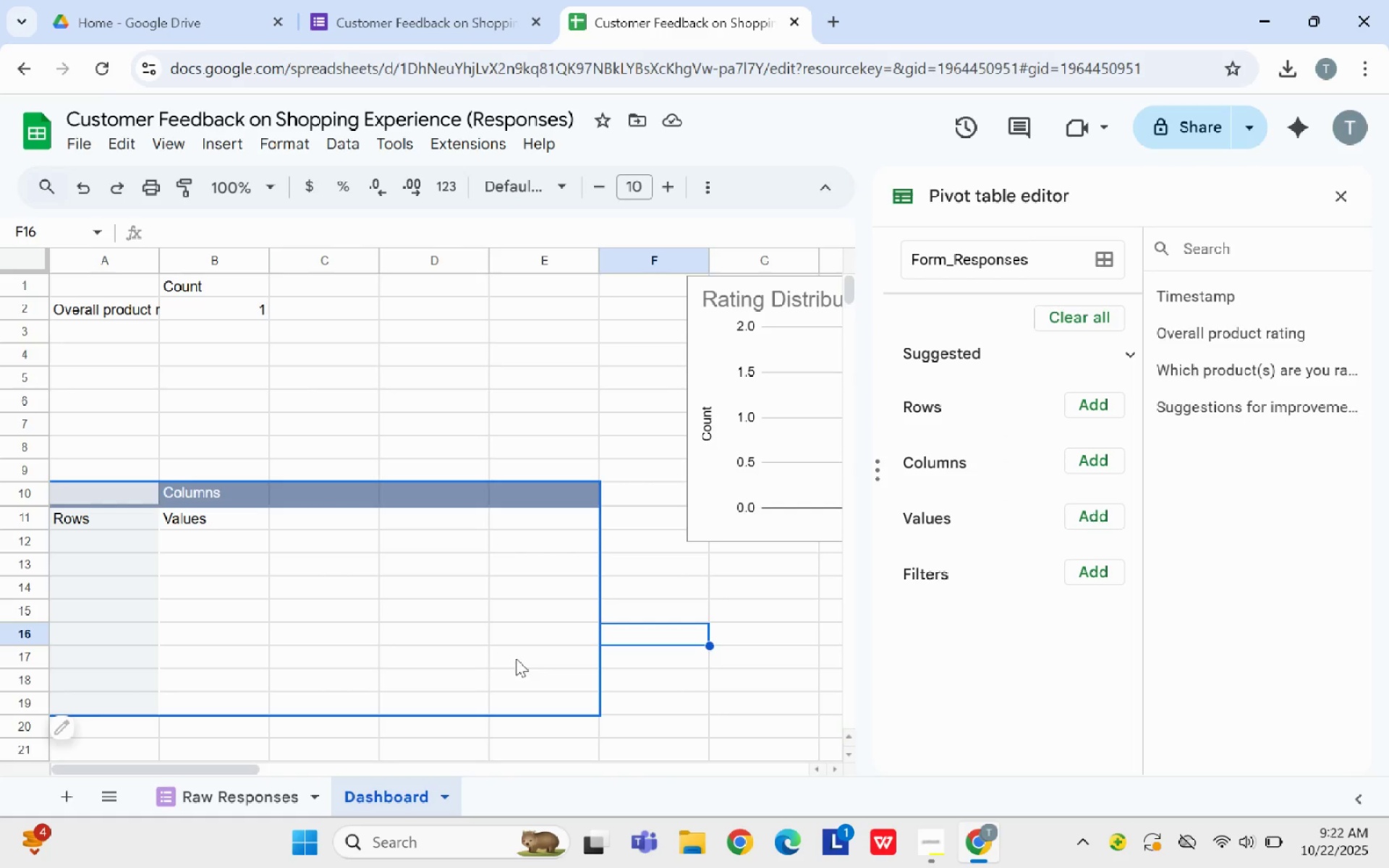 
wait(5.62)
 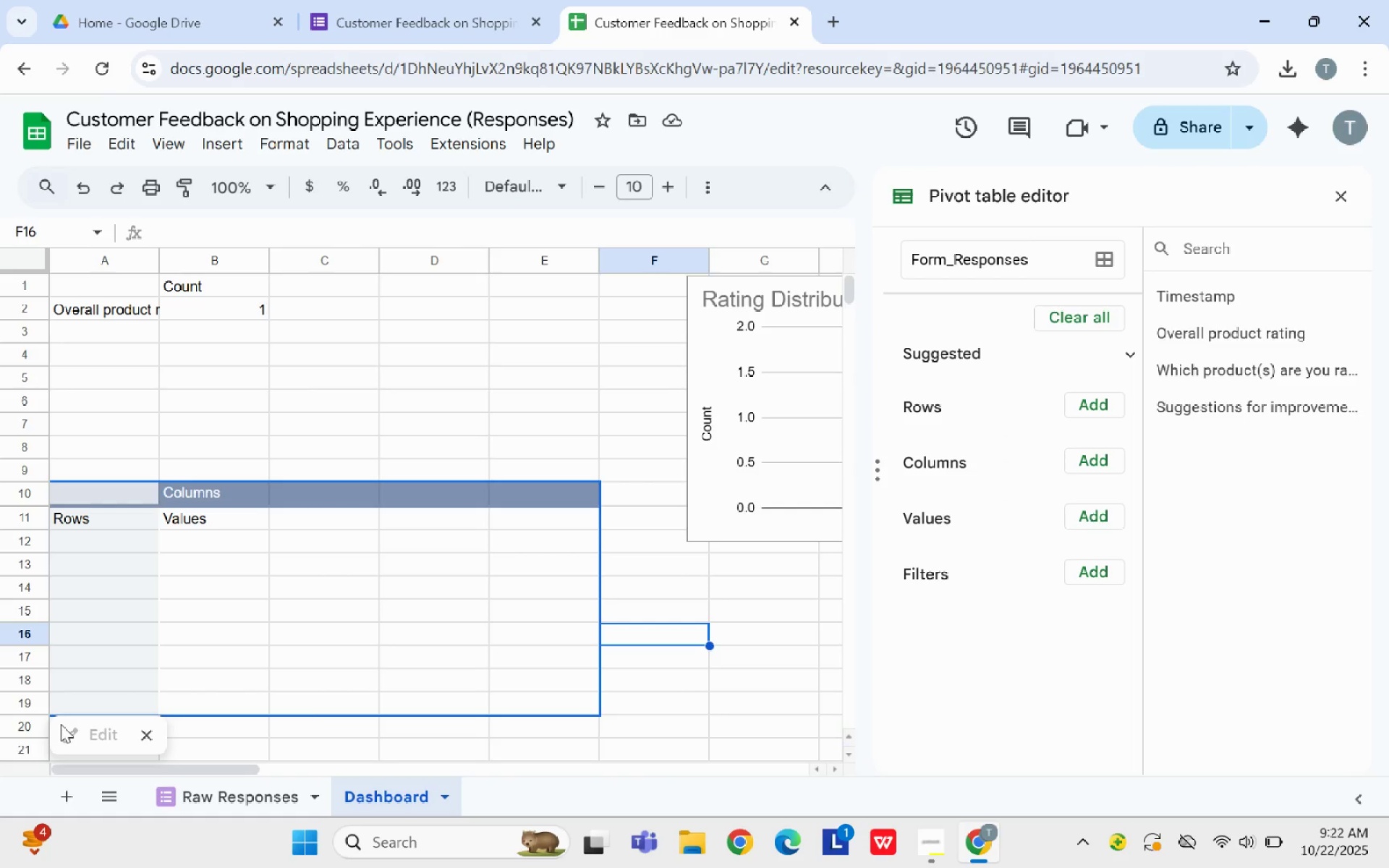 
left_click([1081, 404])
 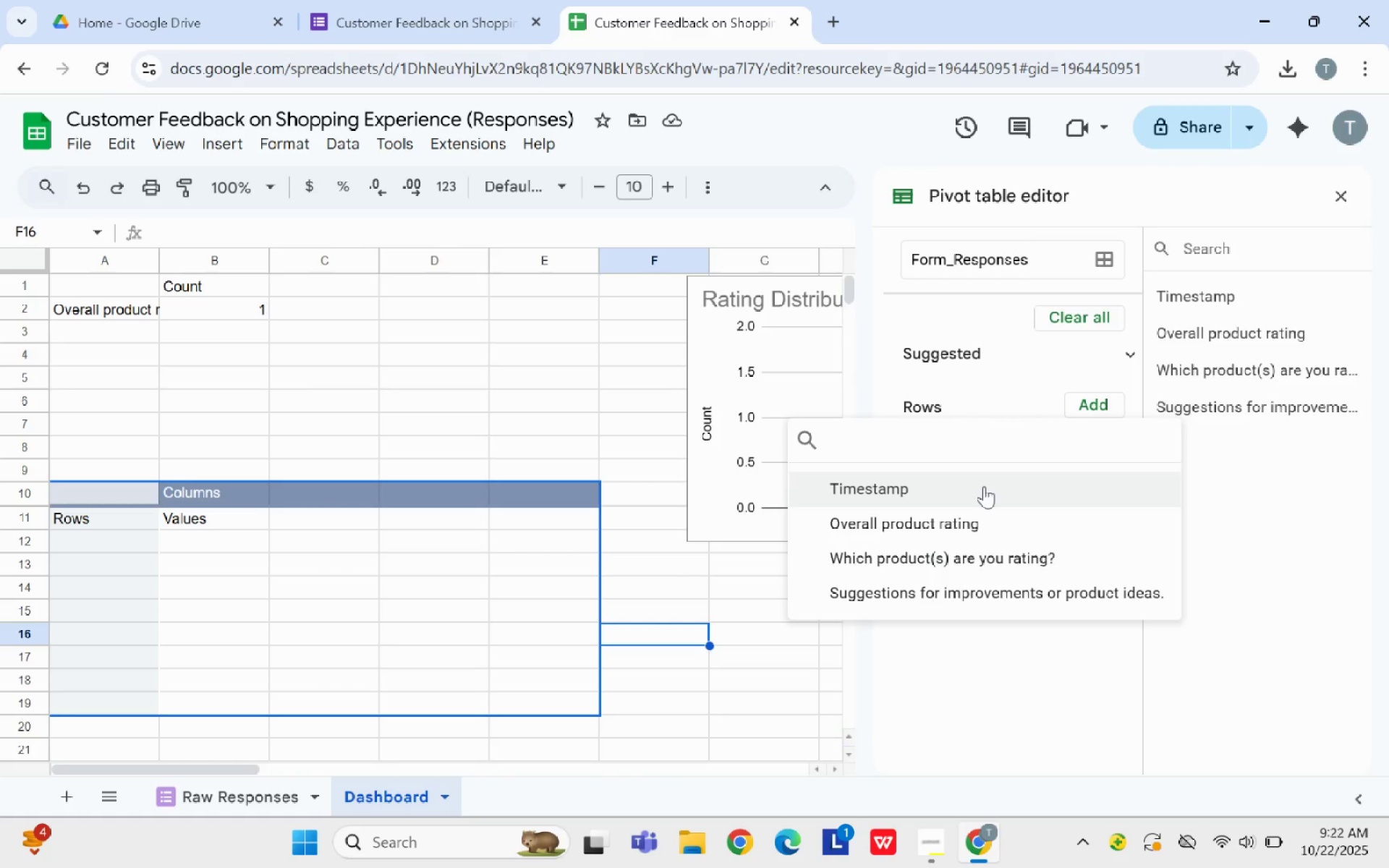 
left_click([984, 486])
 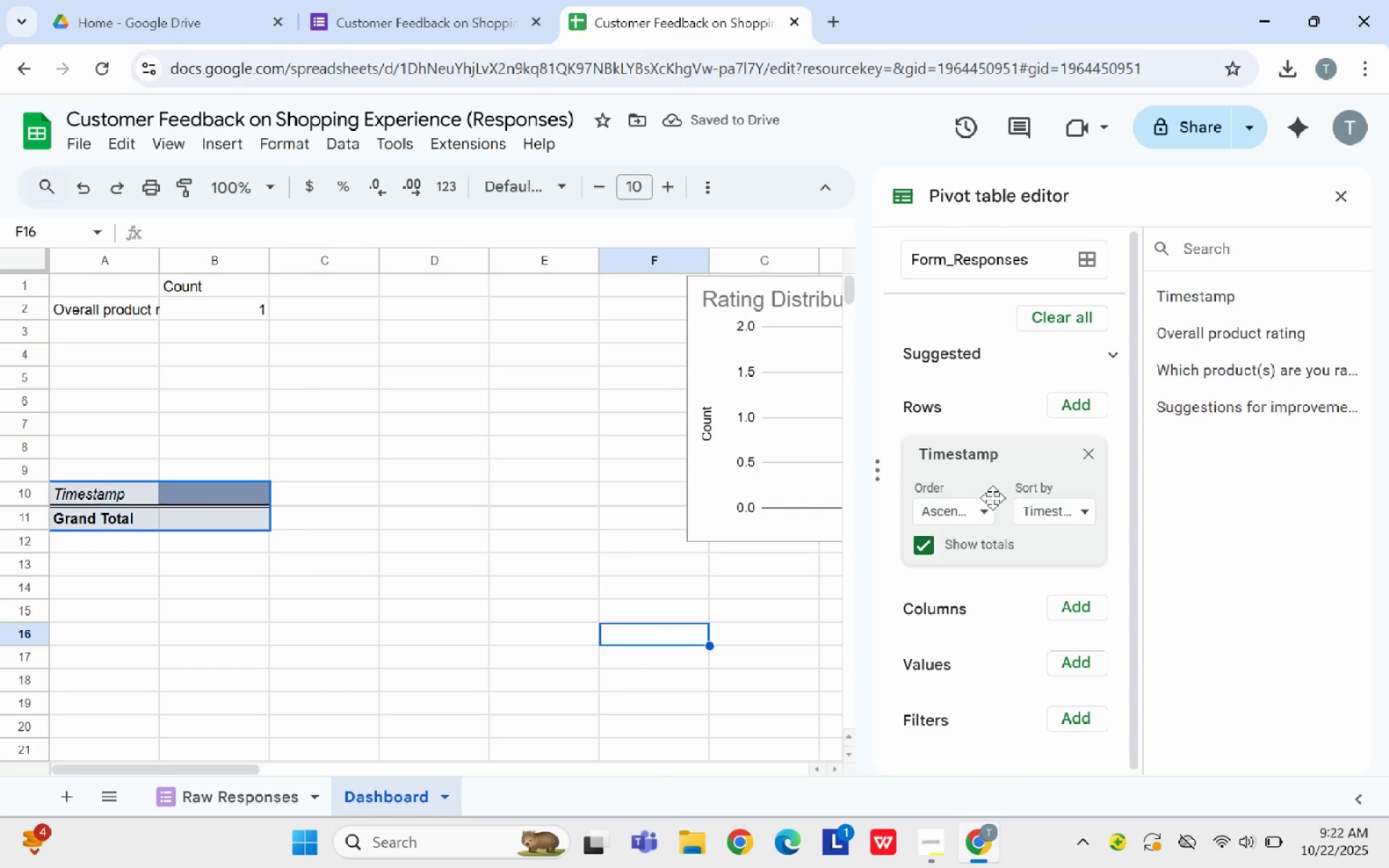 
wait(8.95)
 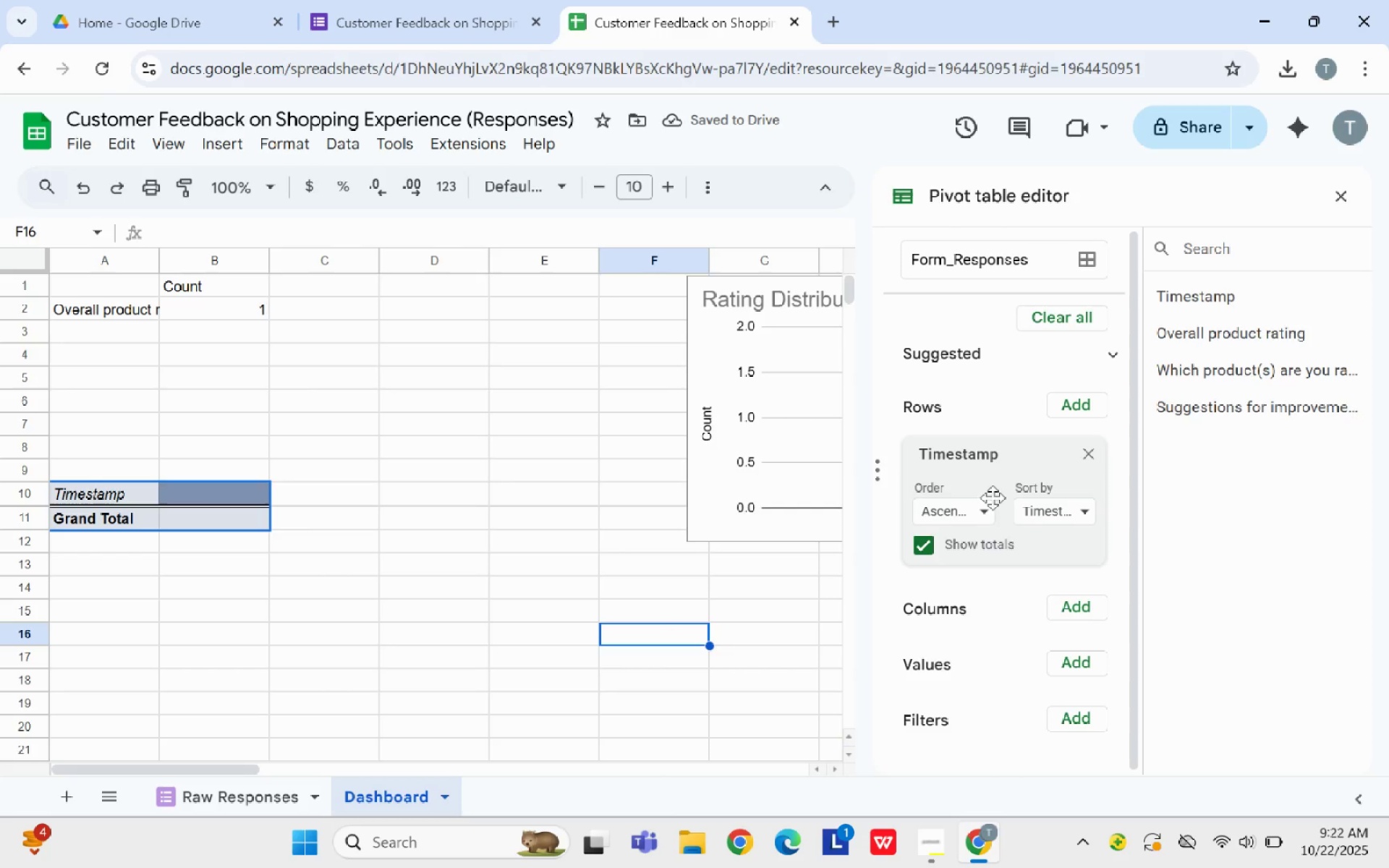 
scroll: coordinate [987, 574], scroll_direction: down, amount: 4.0
 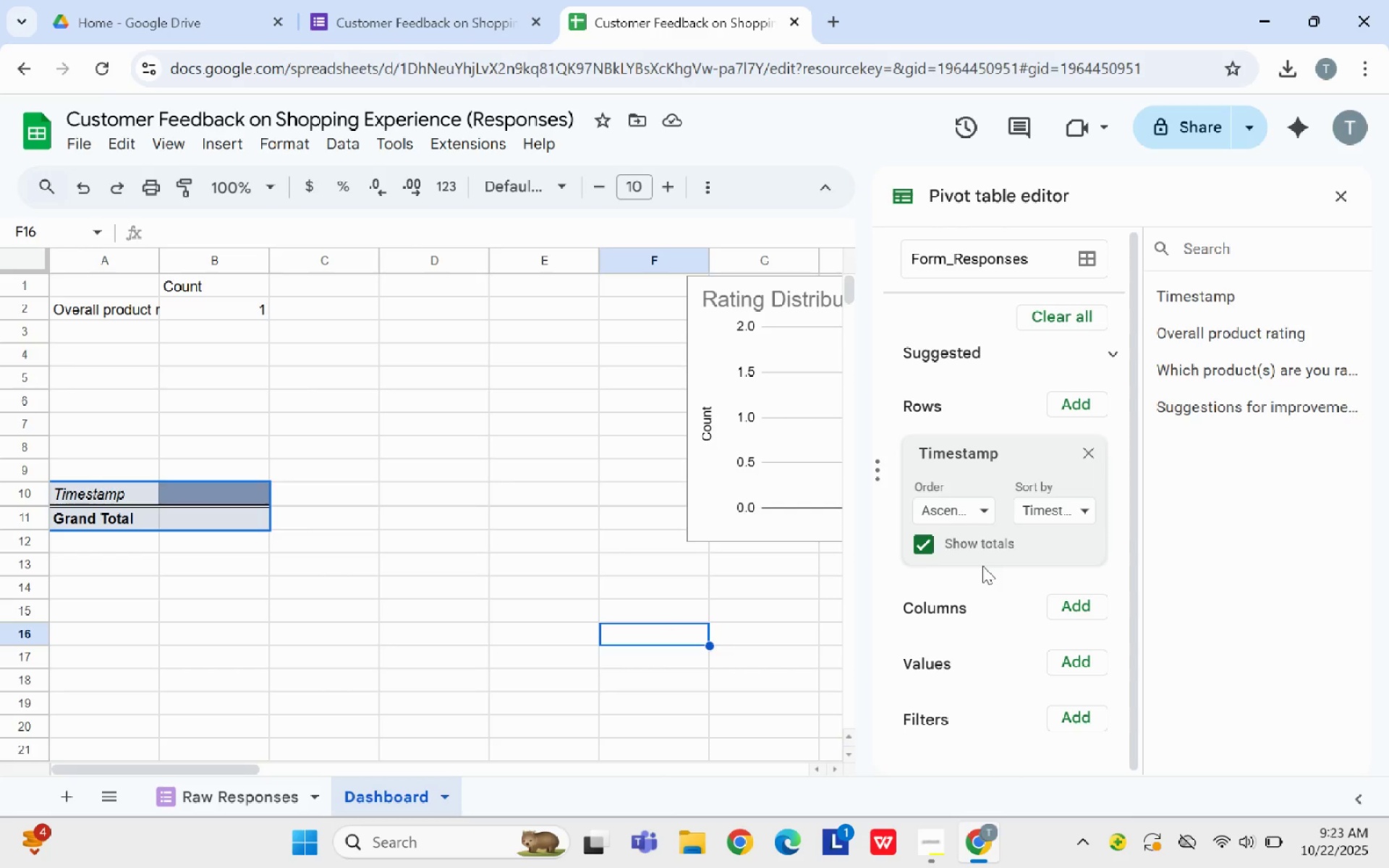 
wait(12.7)
 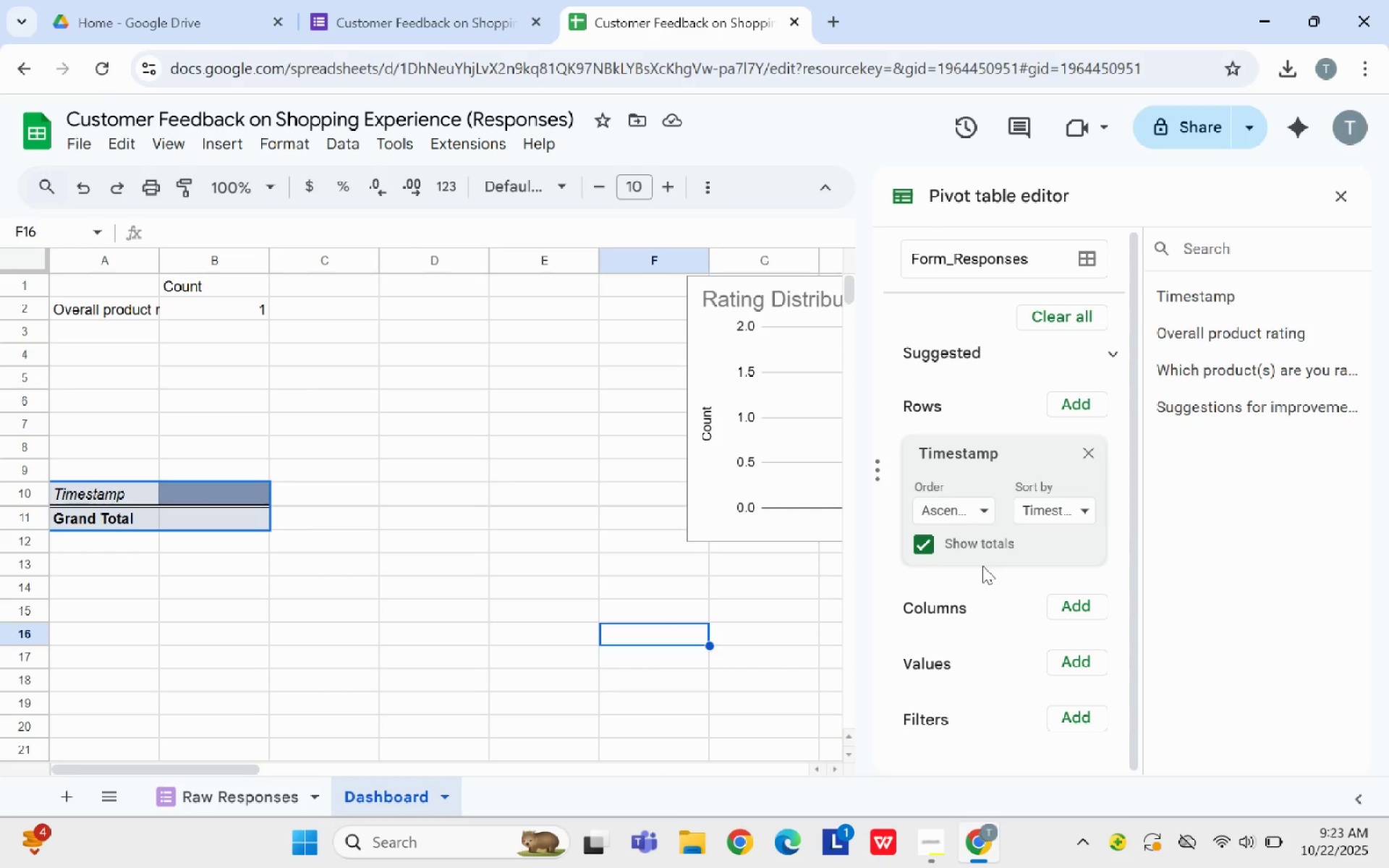 
left_click([1030, 511])
 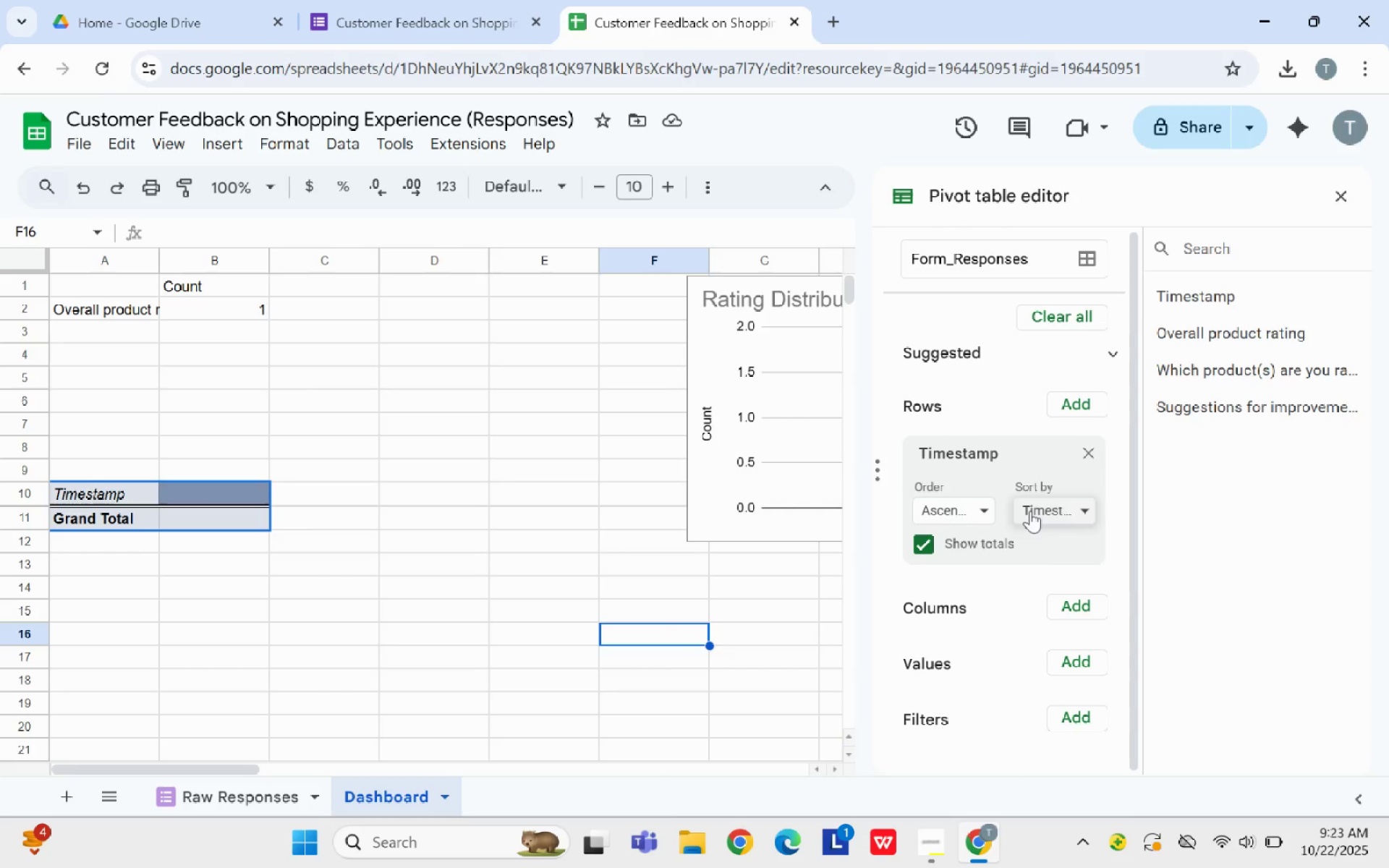 
left_click([1030, 511])
 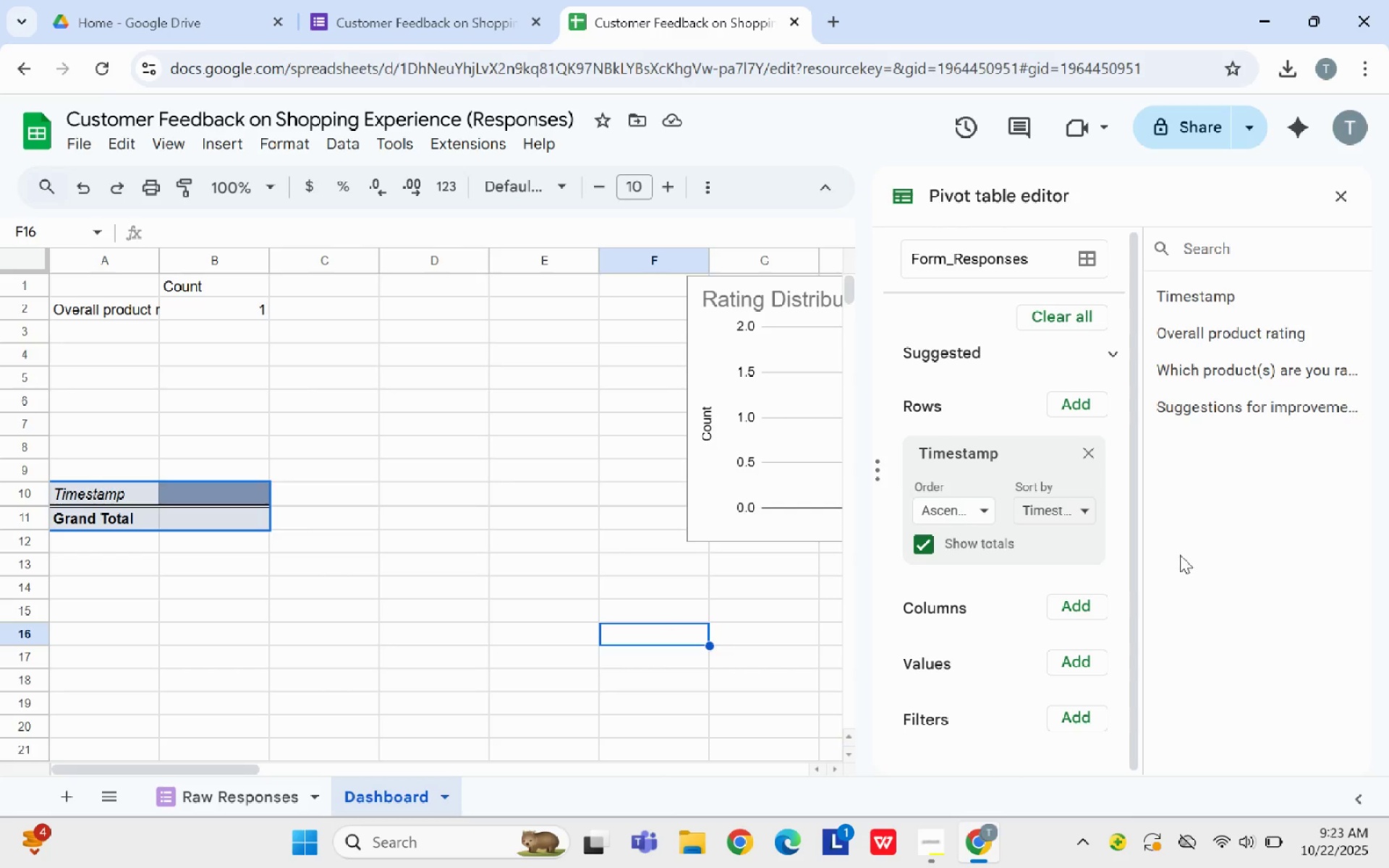 
scroll: coordinate [1179, 553], scroll_direction: down, amount: 5.0
 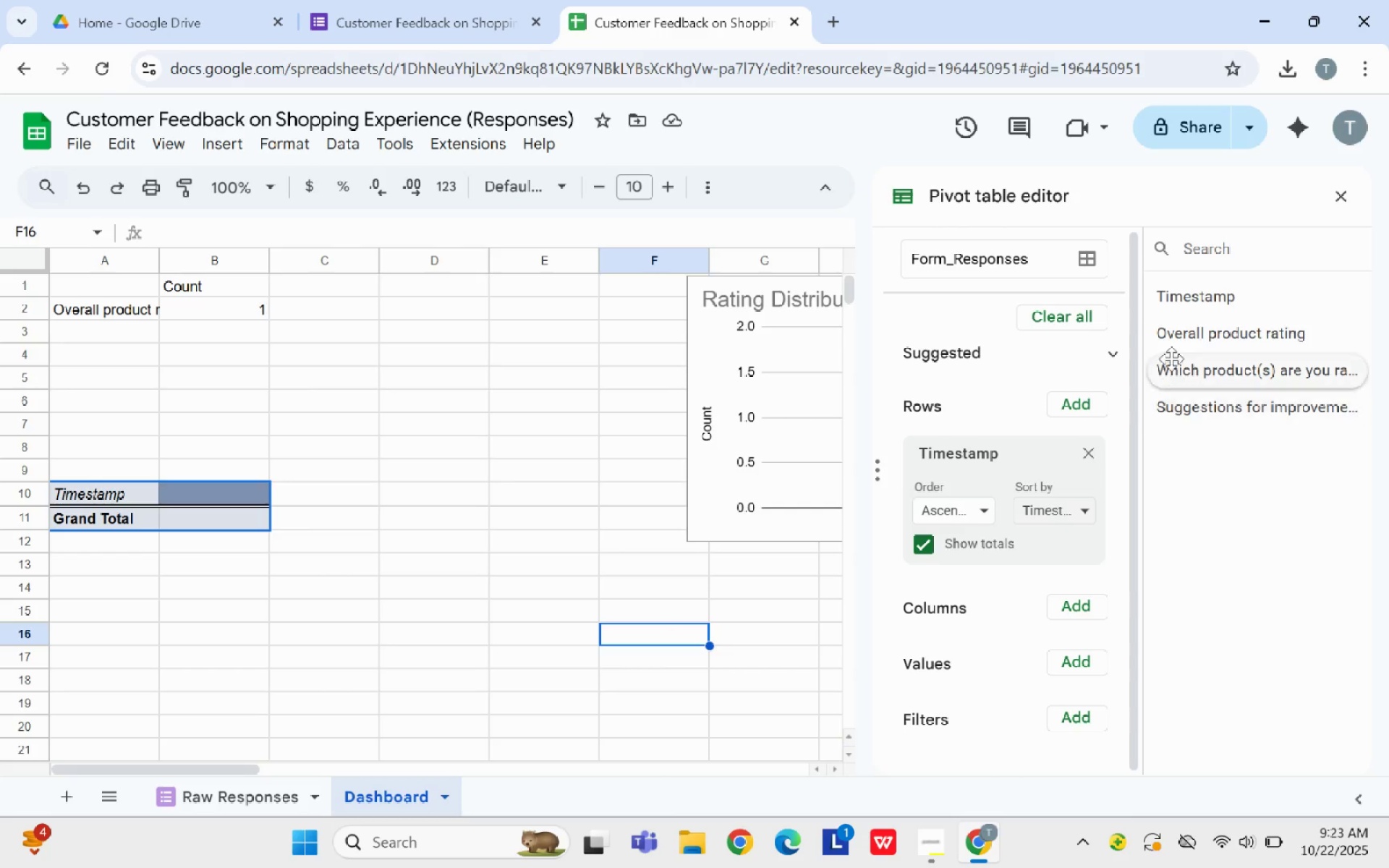 
mouse_move([1154, 331])
 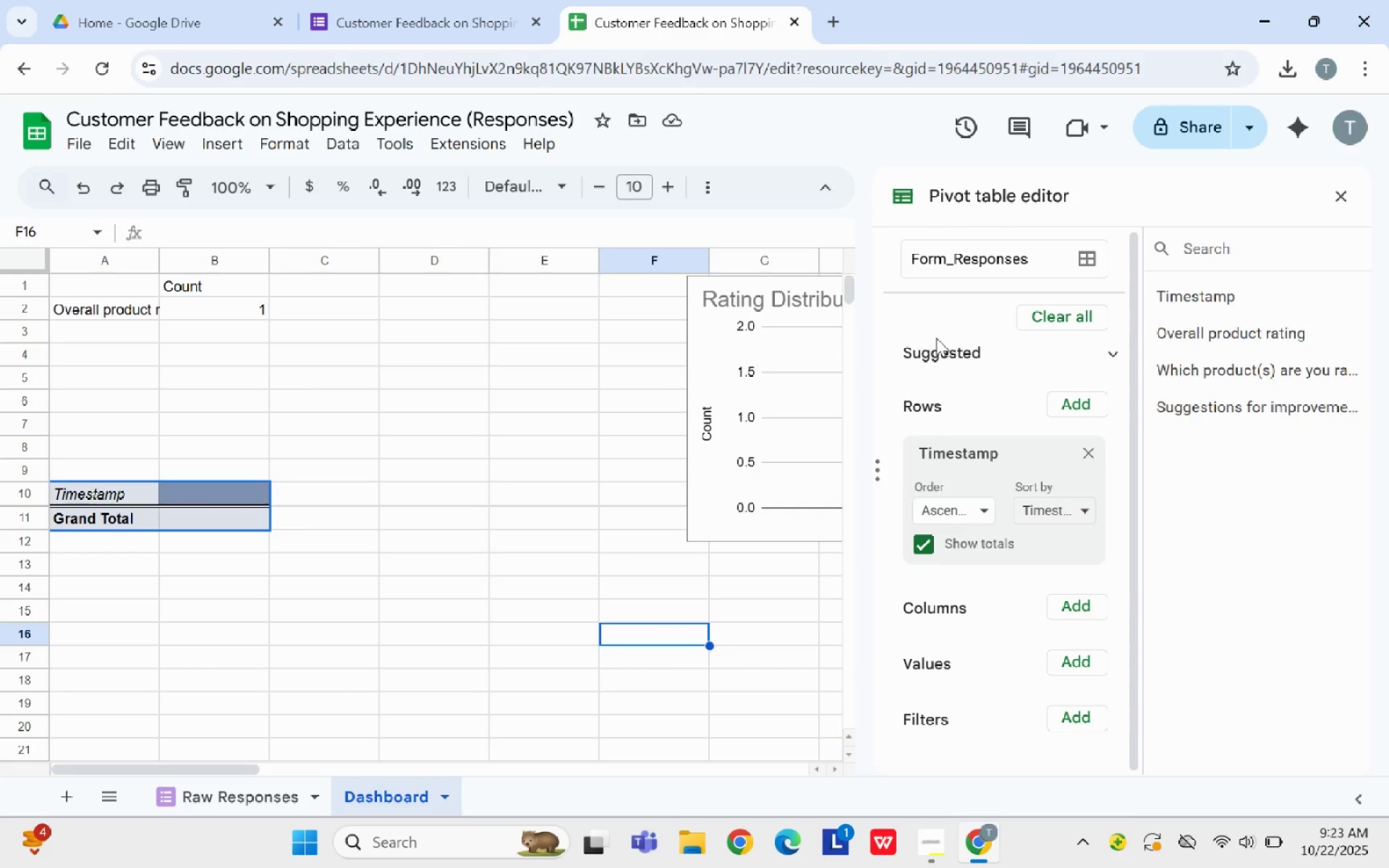 
left_click([1074, 661])